 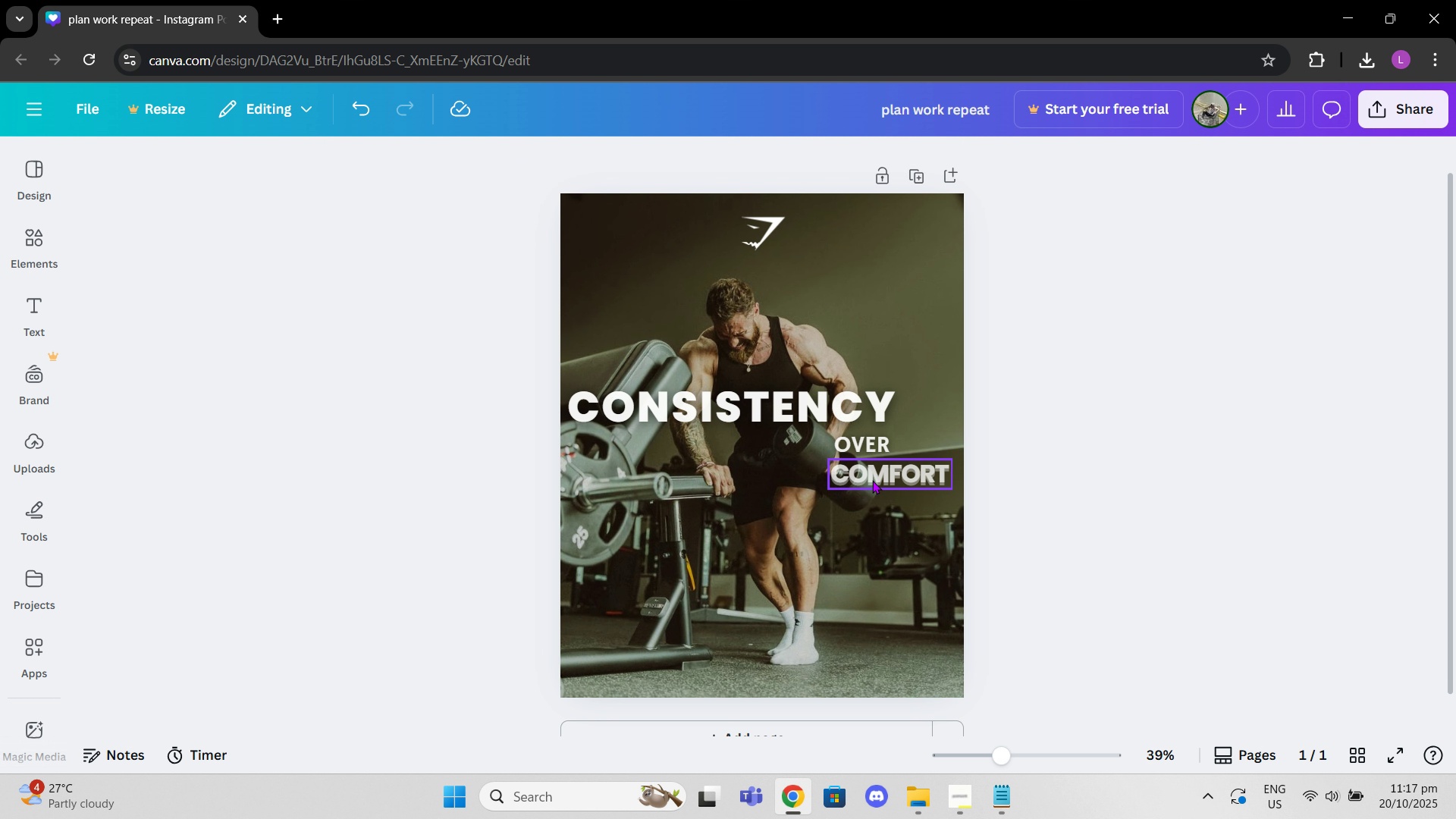 
left_click_drag(start_coordinate=[871, 473], to_coordinate=[874, 470])
 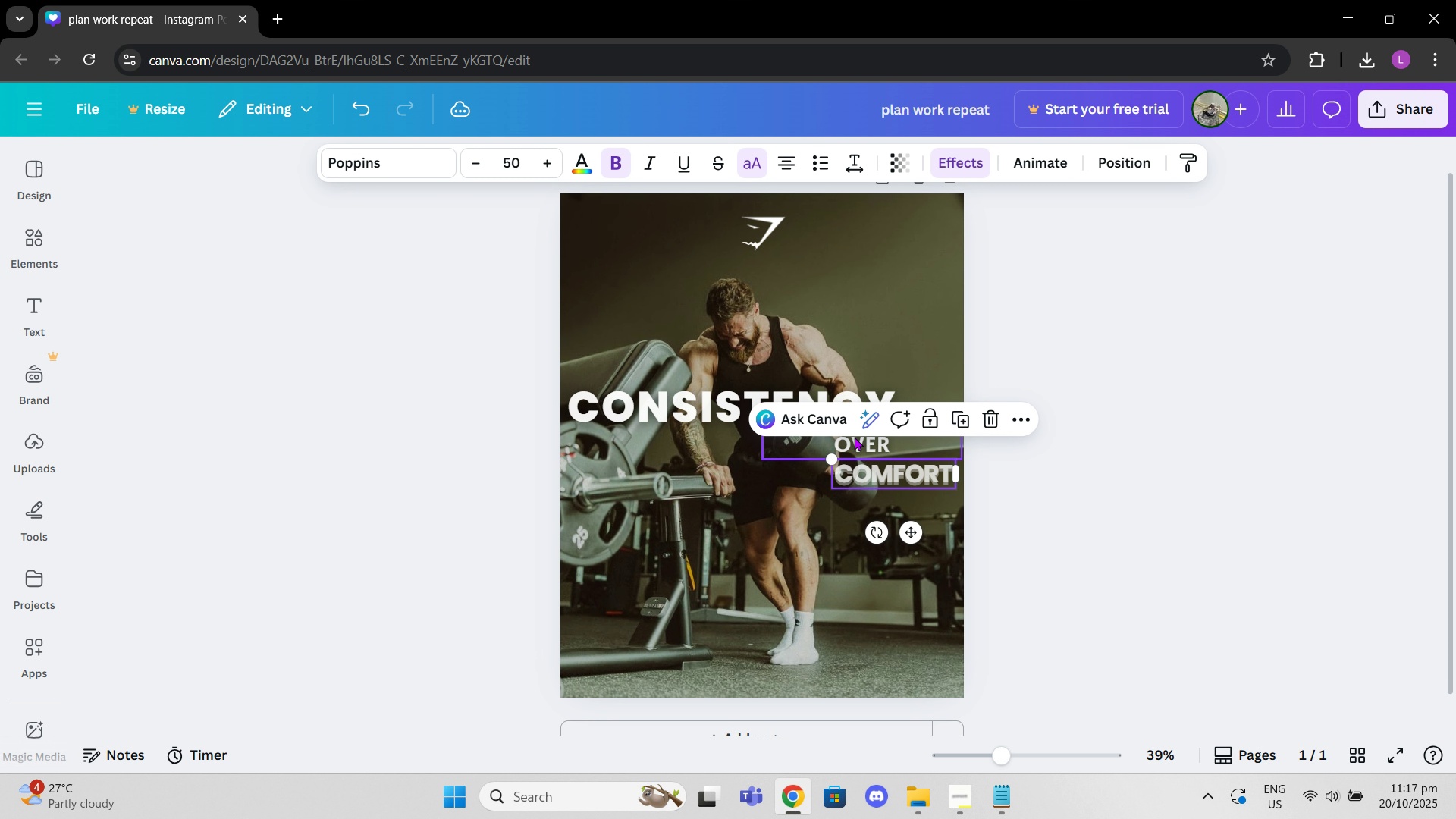 
double_click([855, 438])
 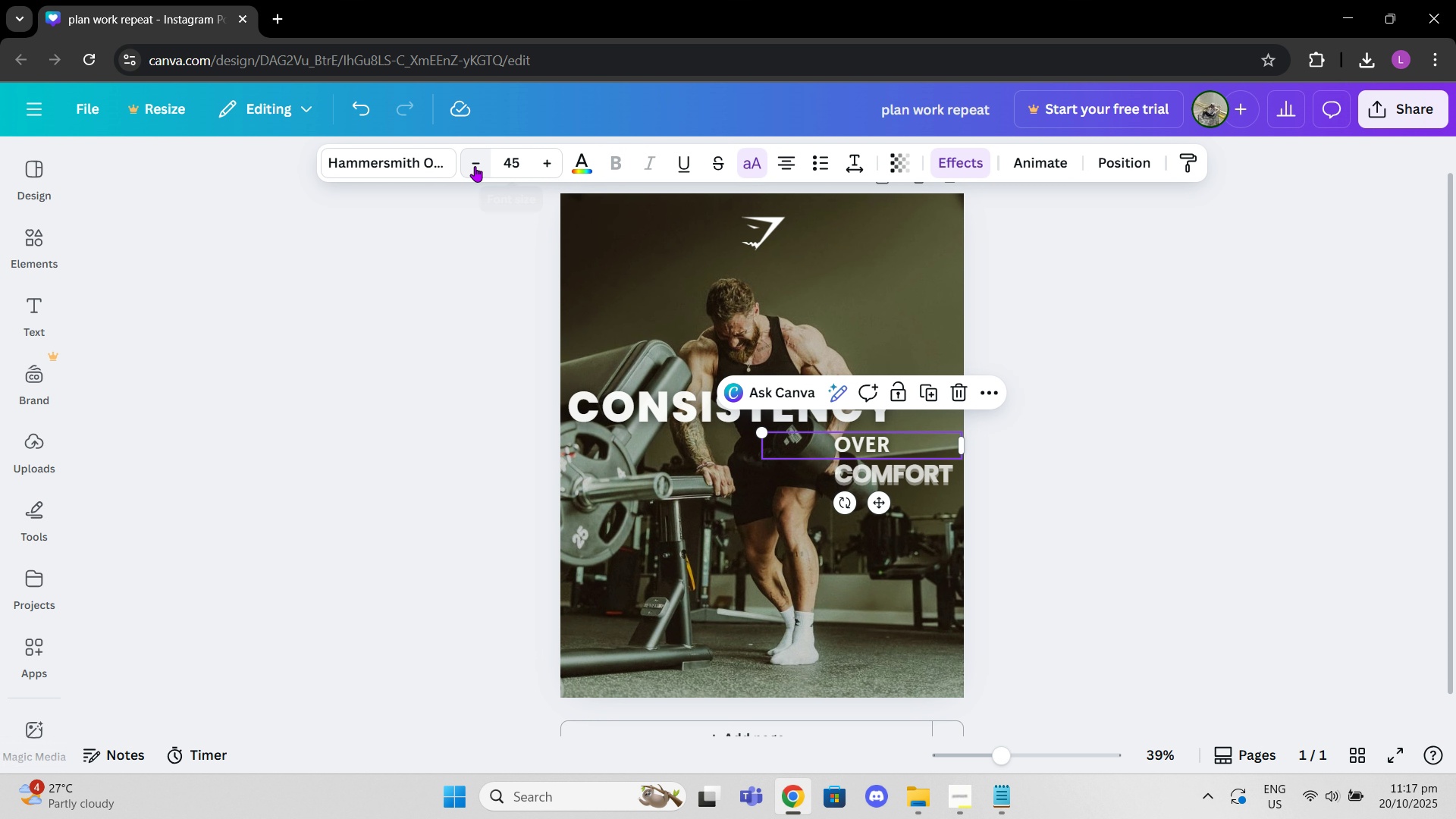 
double_click([475, 166])
 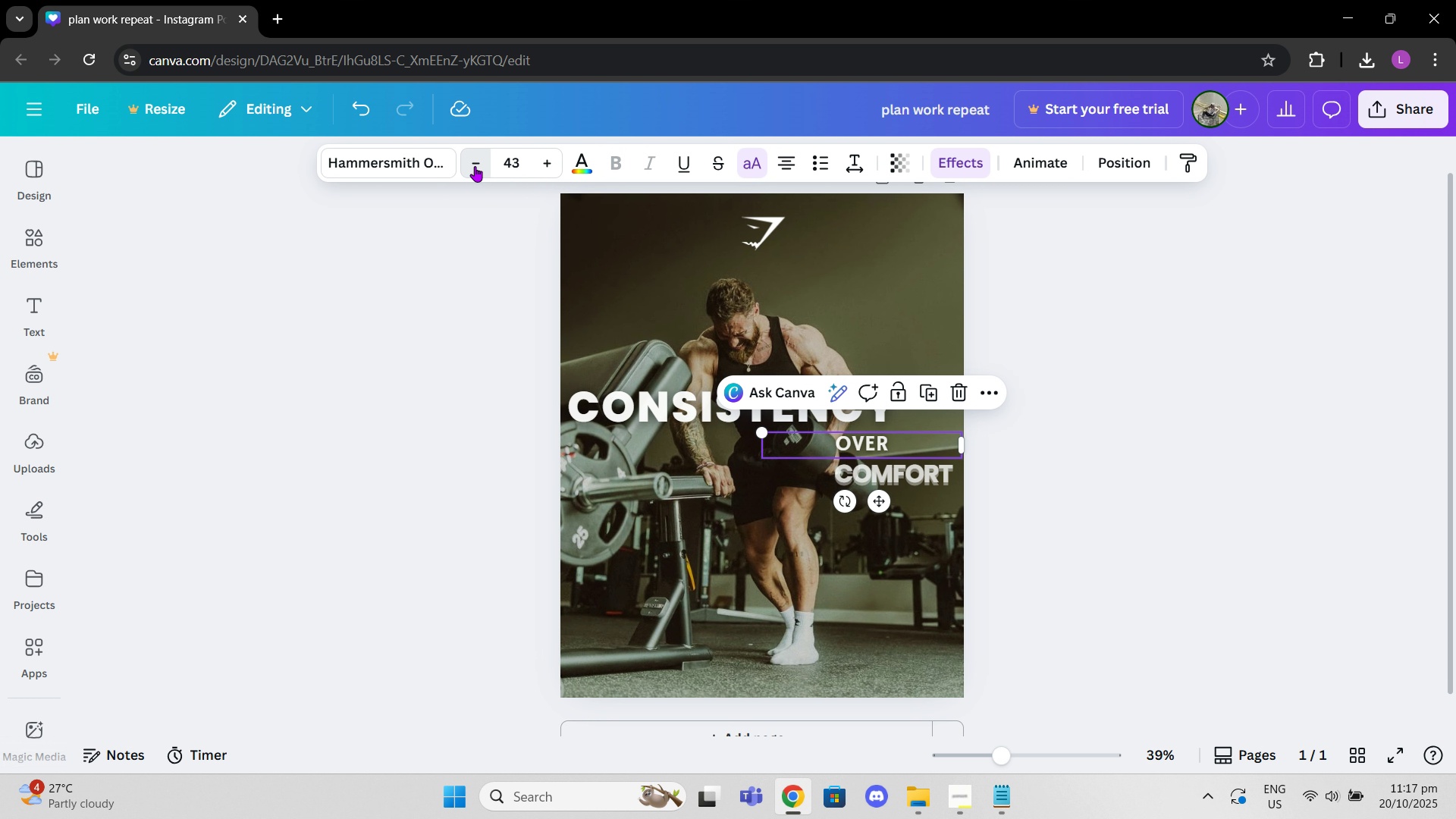 
triple_click([475, 166])
 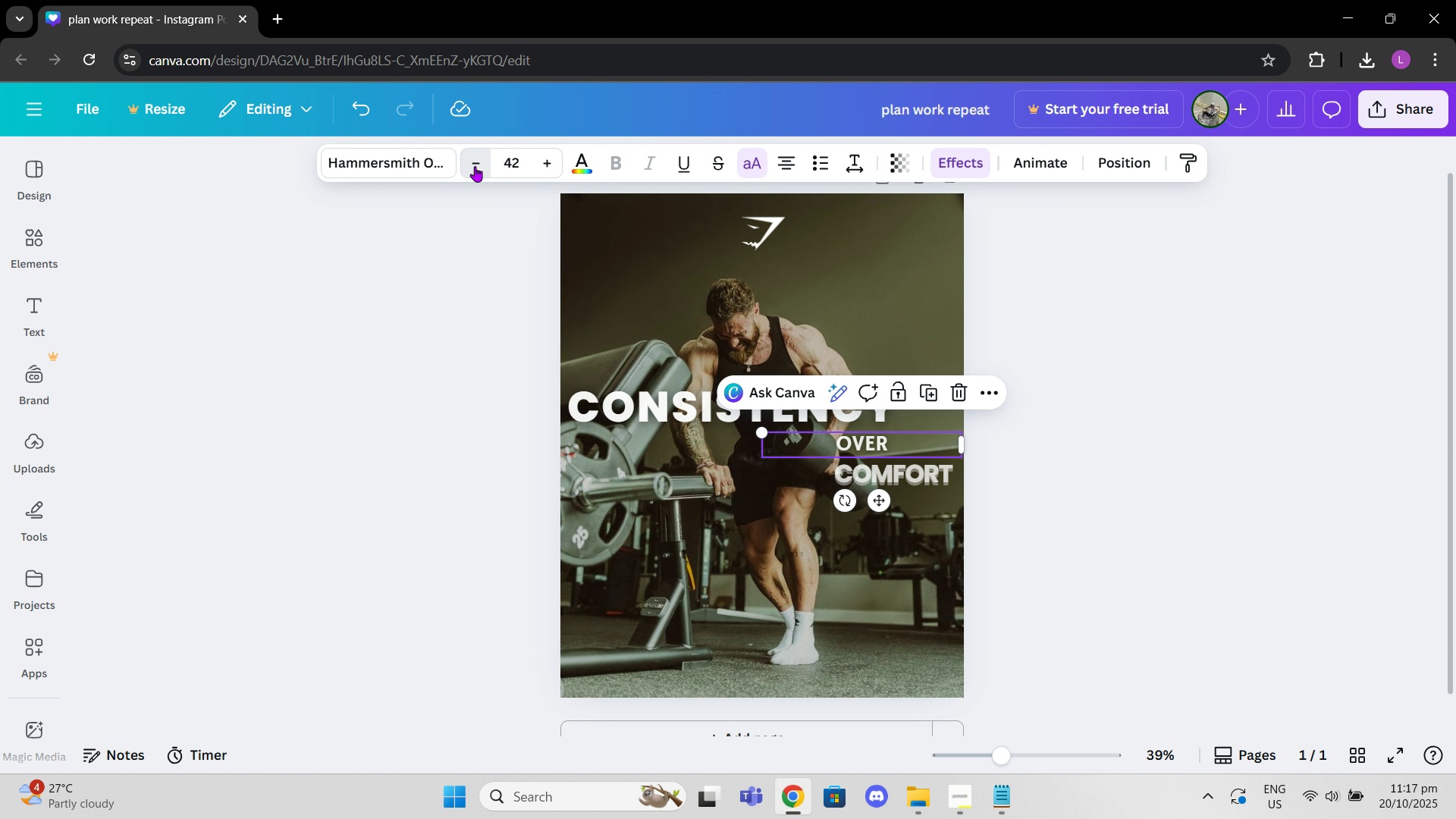 
triple_click([475, 166])
 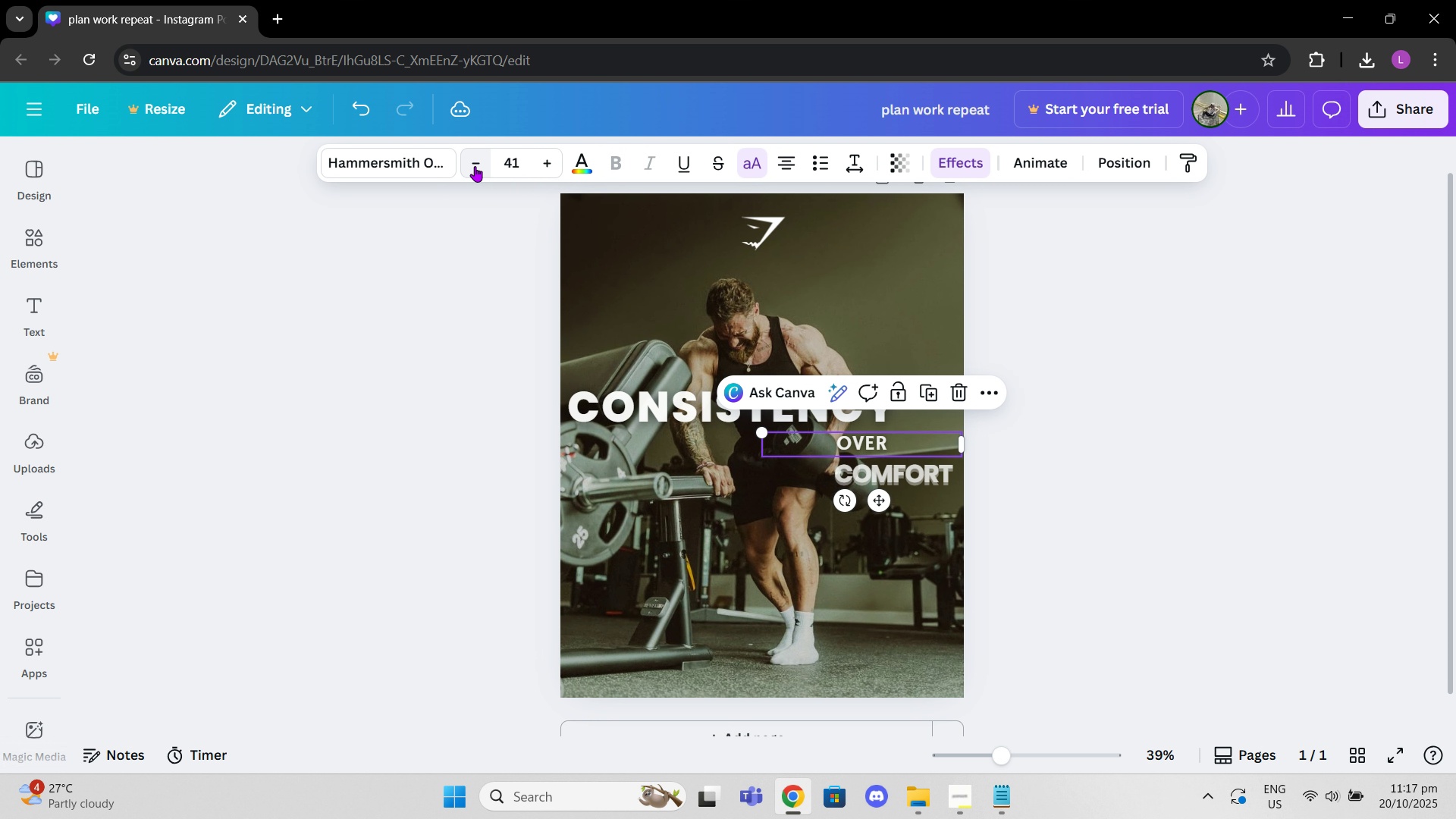 
left_click([475, 166])
 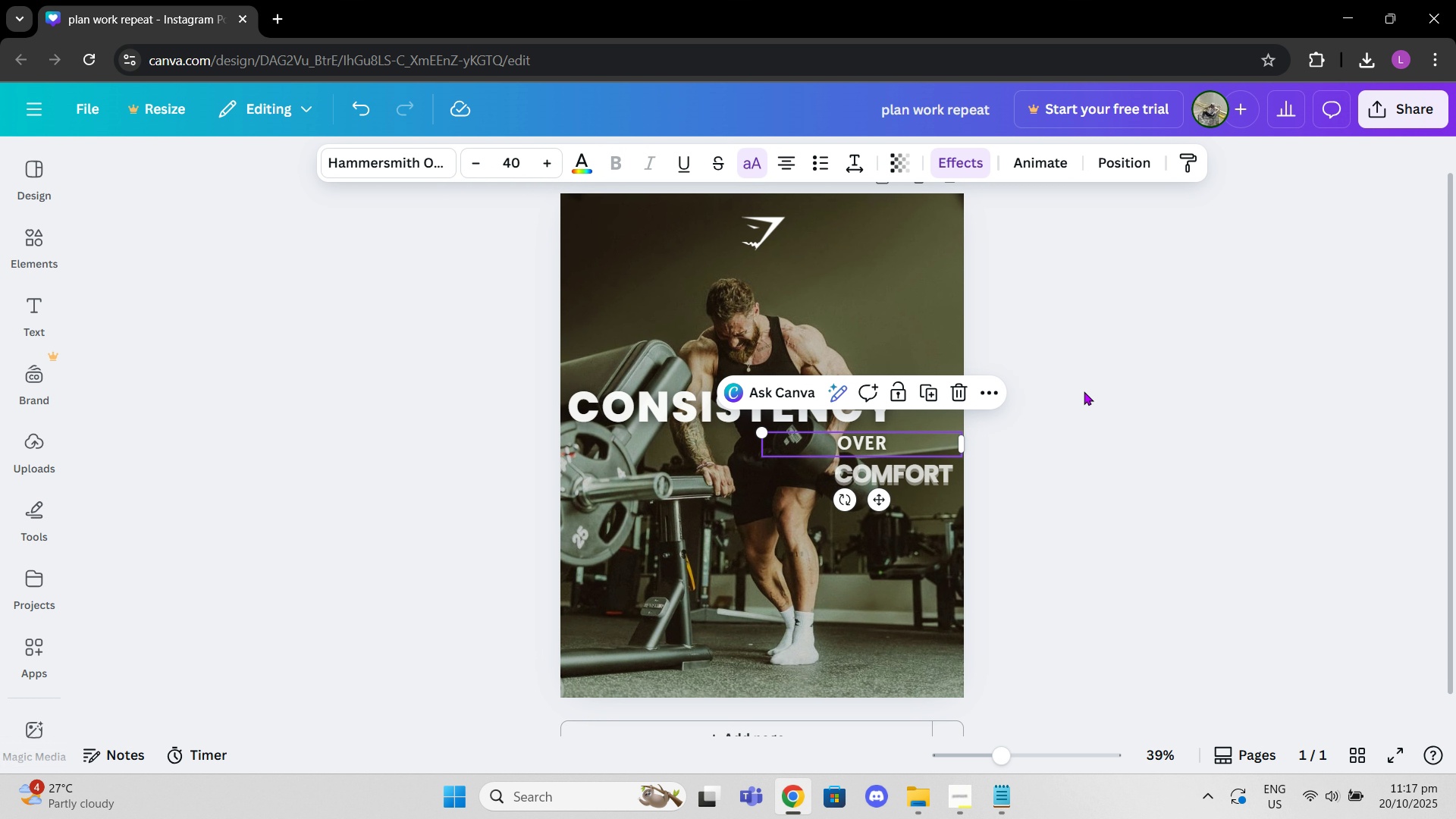 
left_click([1084, 391])
 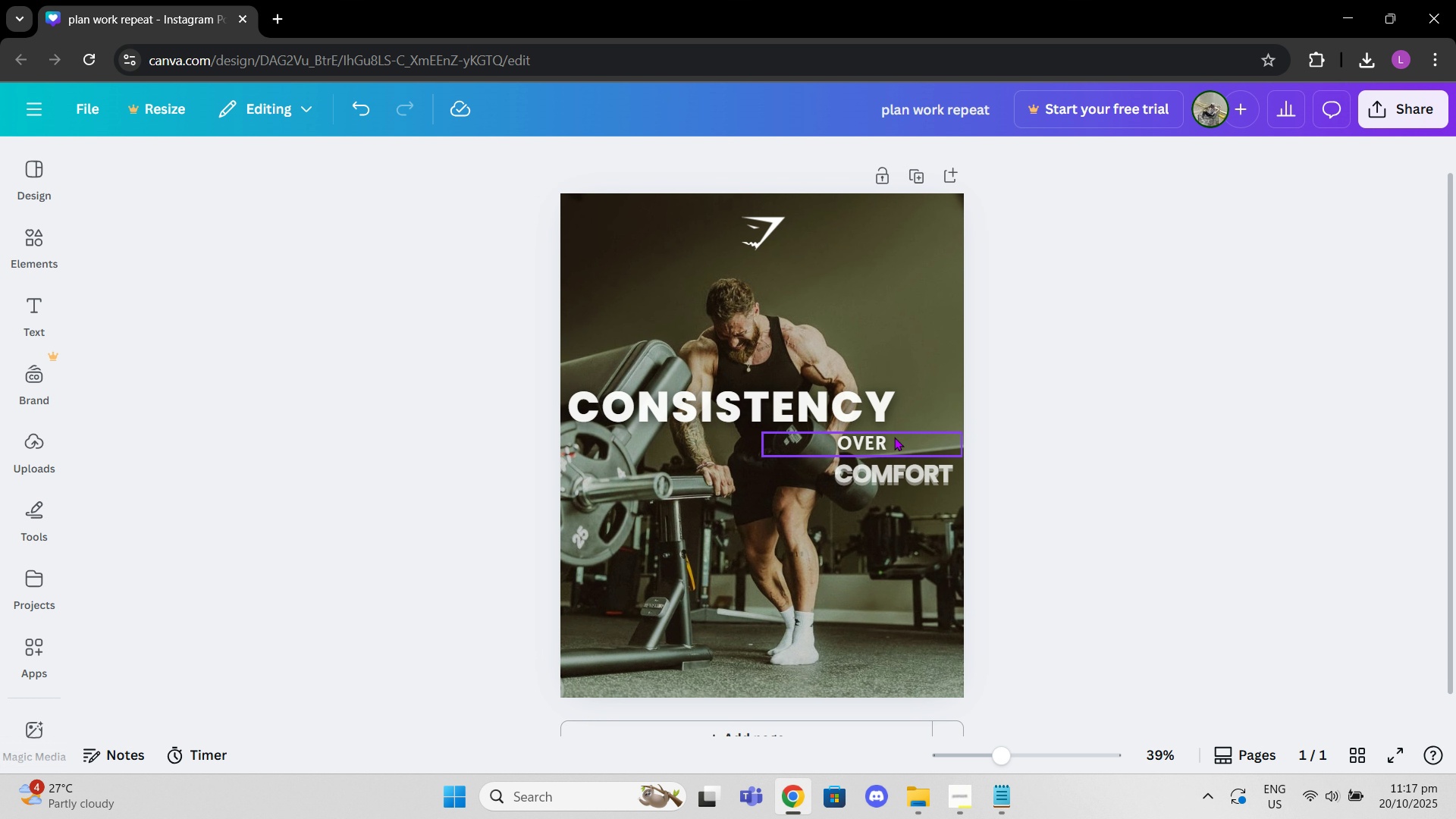 
left_click_drag(start_coordinate=[894, 439], to_coordinate=[902, 436])
 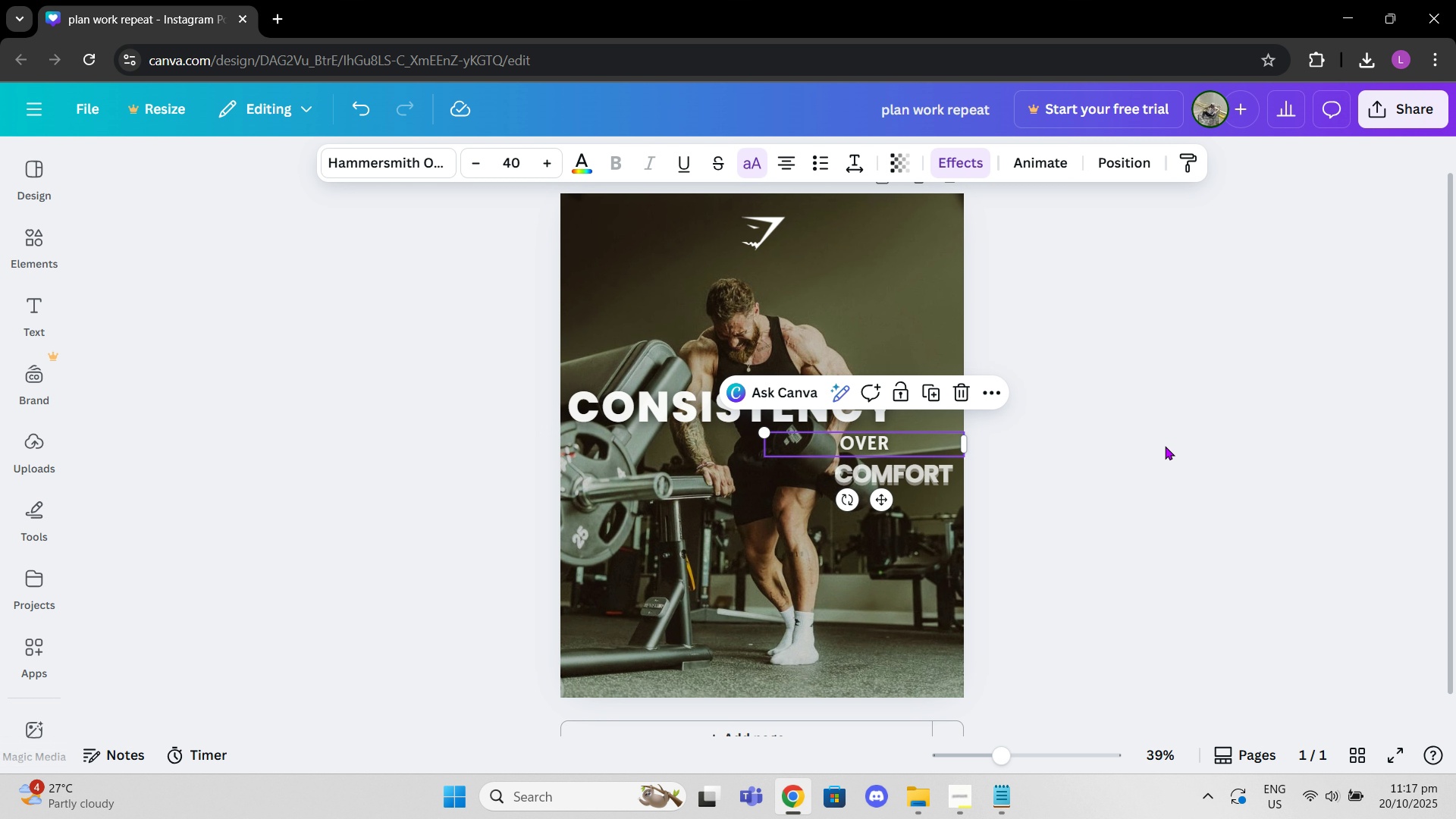 
left_click([1165, 446])
 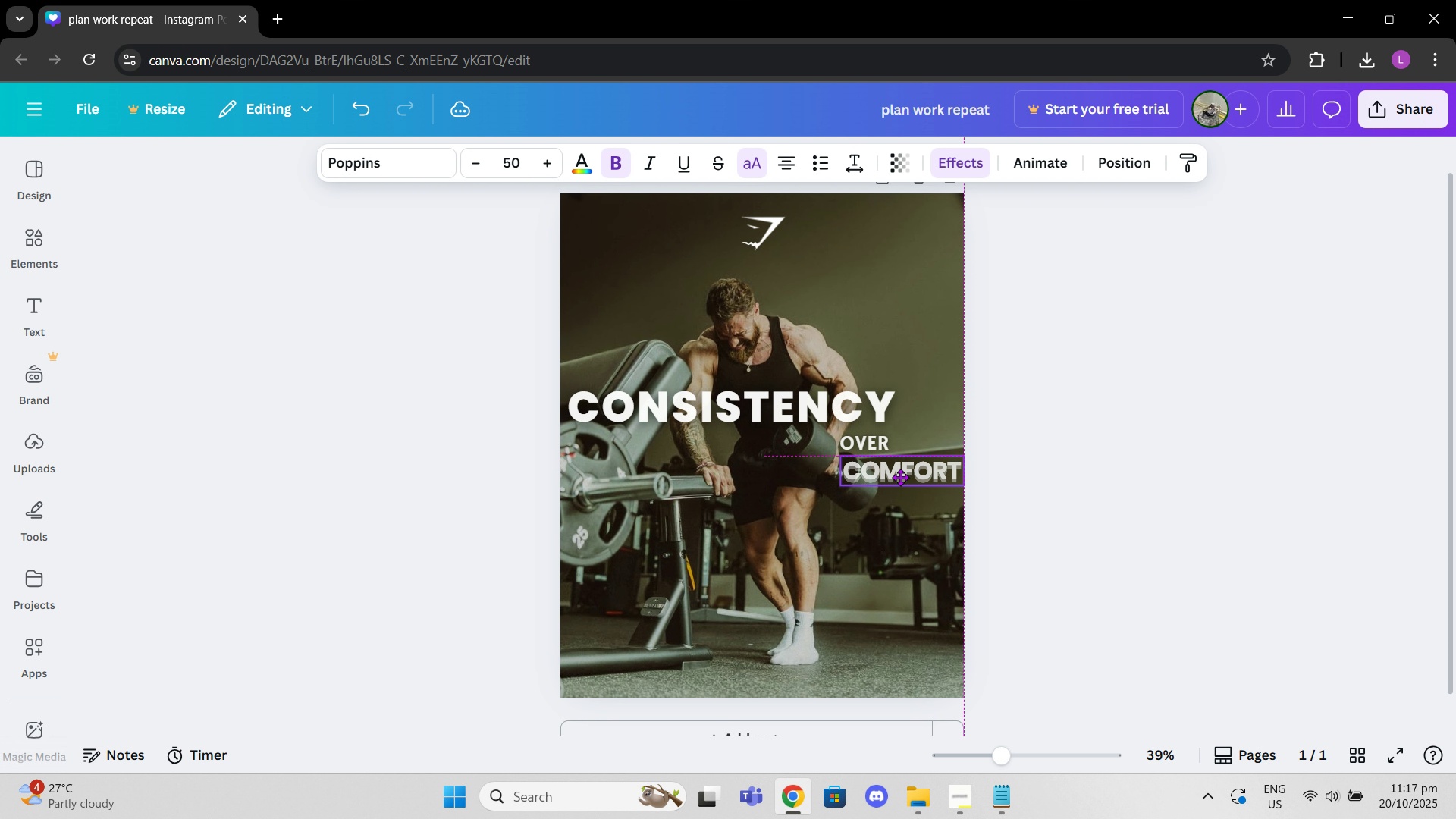 
wait(6.67)
 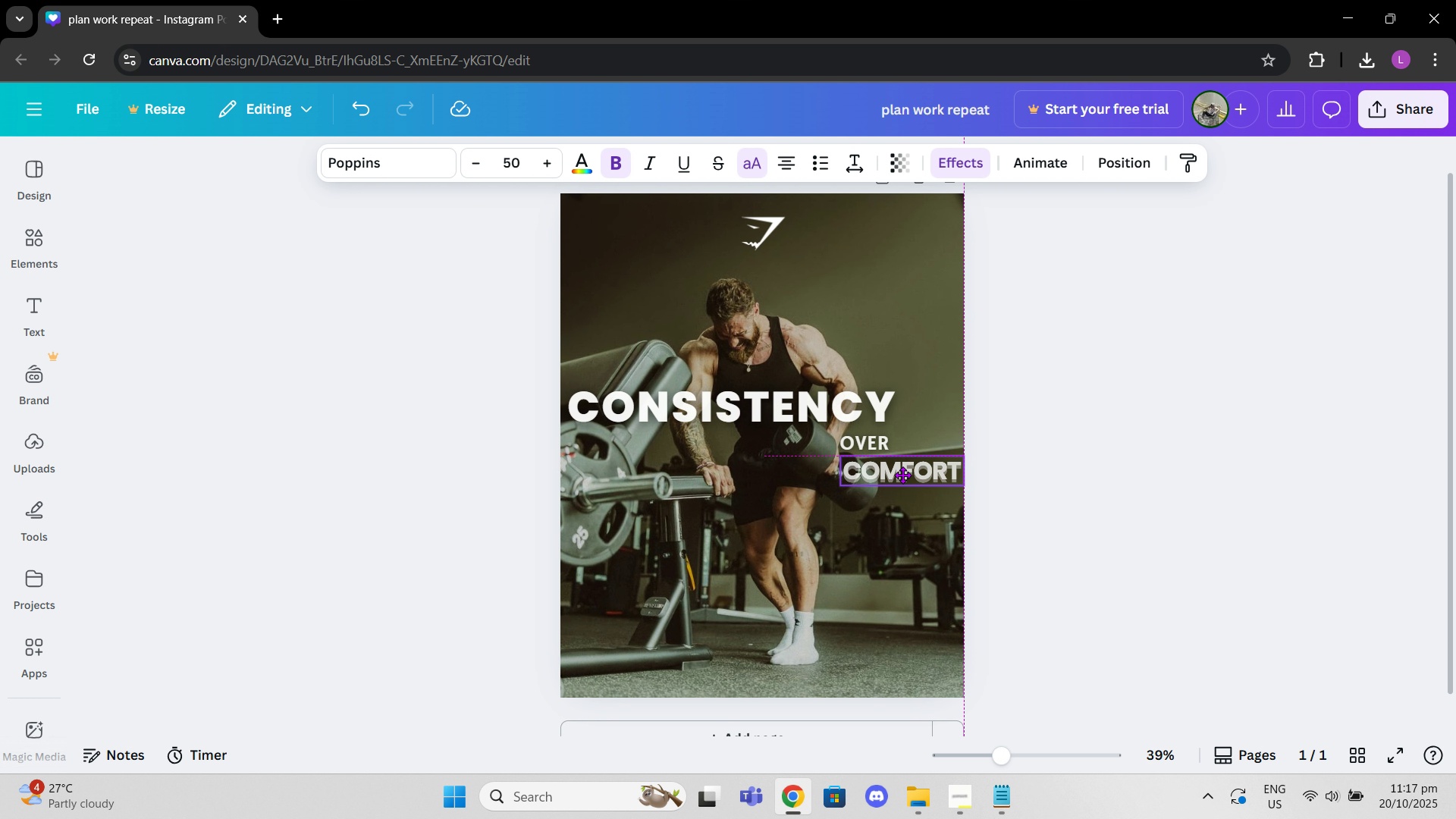 
left_click([752, 395])
 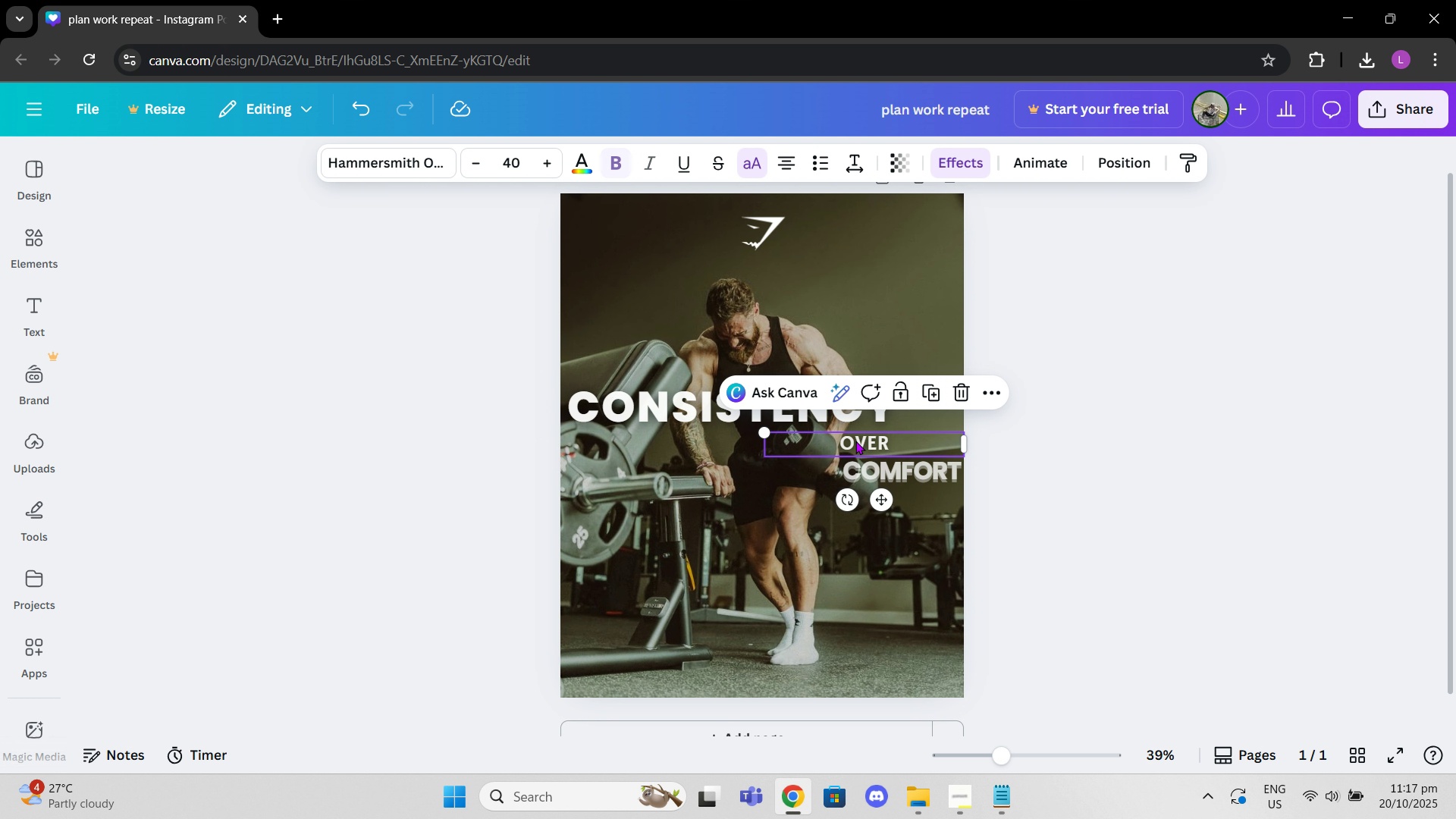 
left_click_drag(start_coordinate=[855, 441], to_coordinate=[861, 438])
 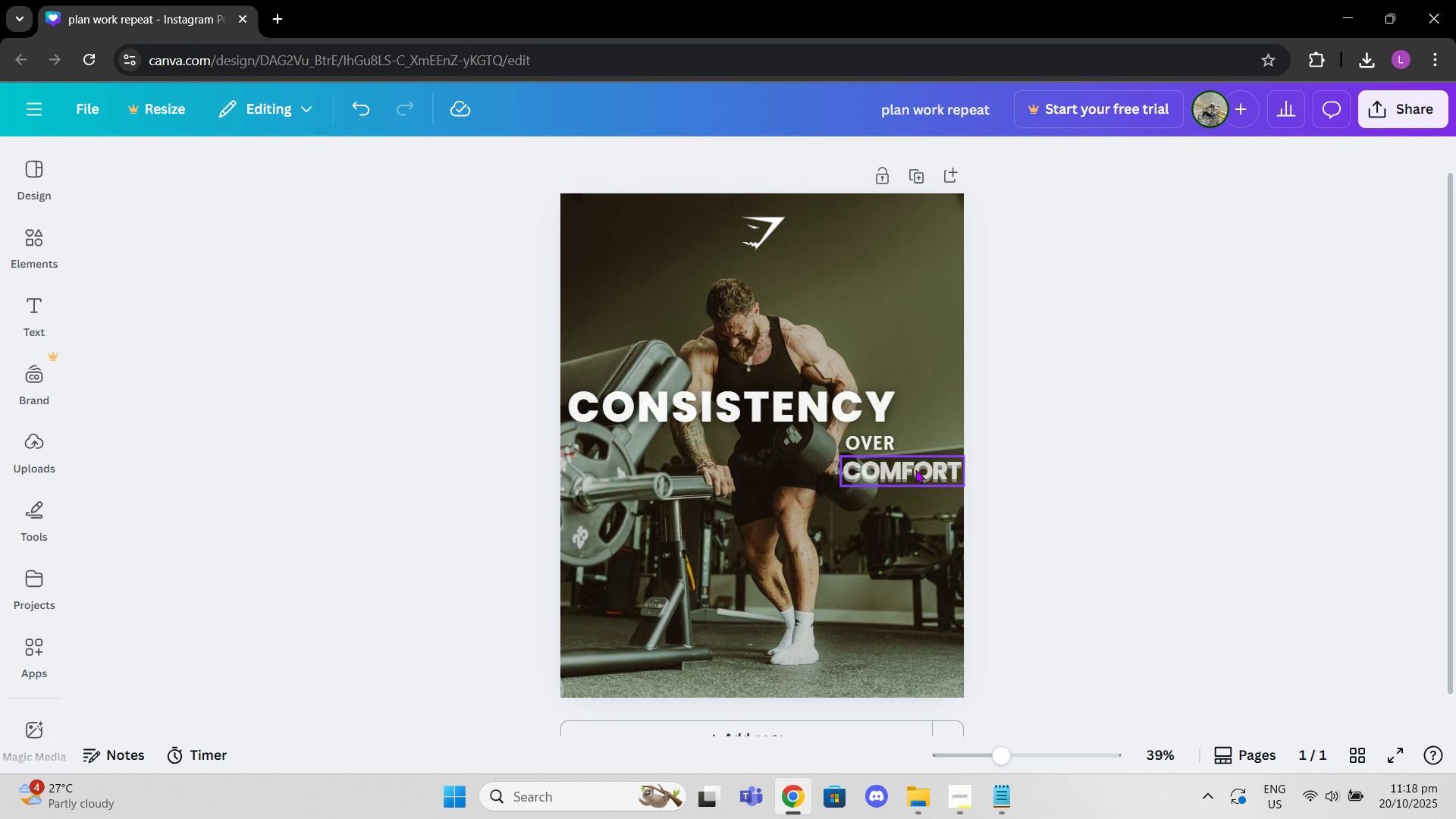 
left_click_drag(start_coordinate=[1006, 758], to_coordinate=[1001, 757])
 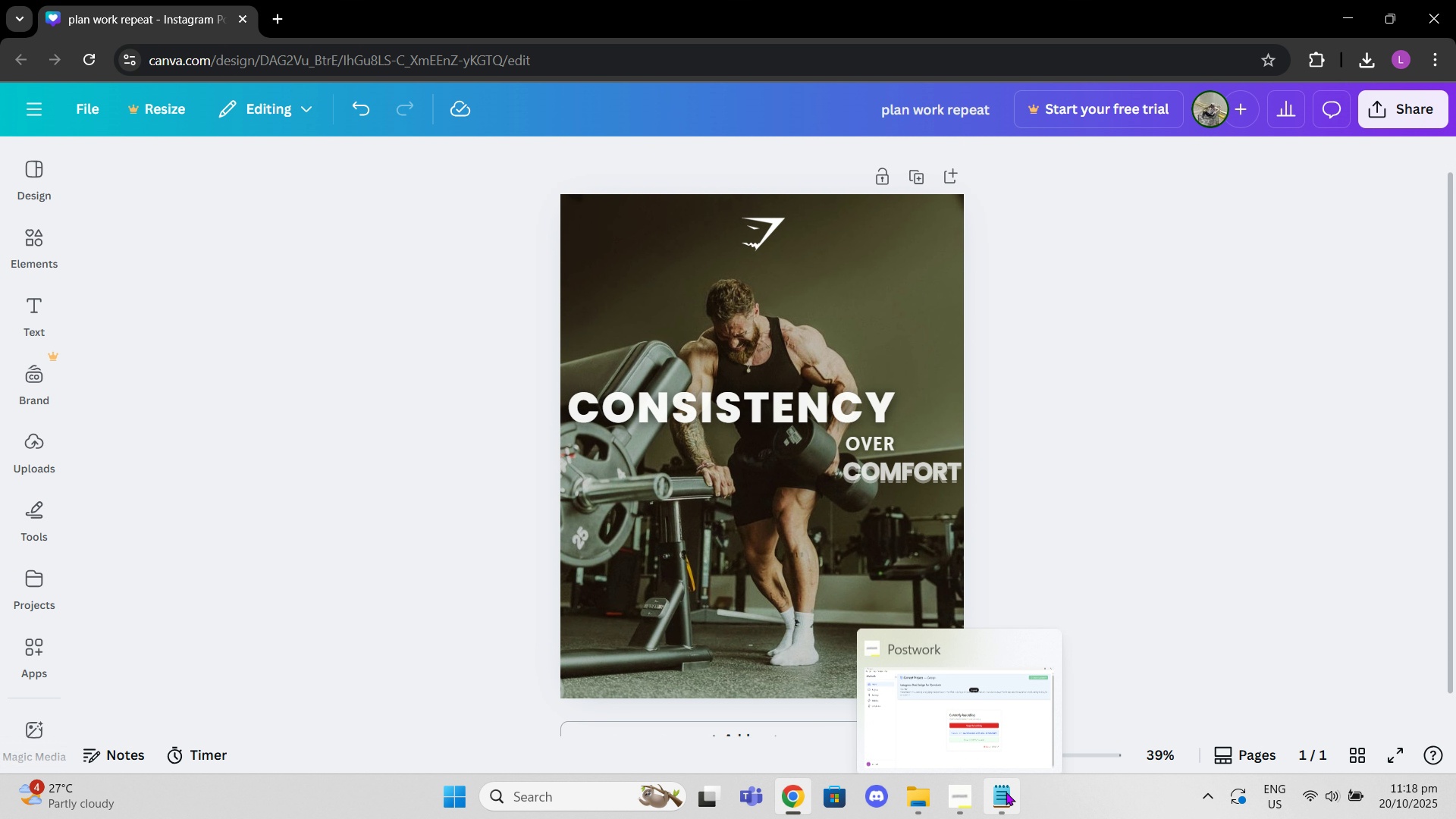 
left_click([1006, 792])
 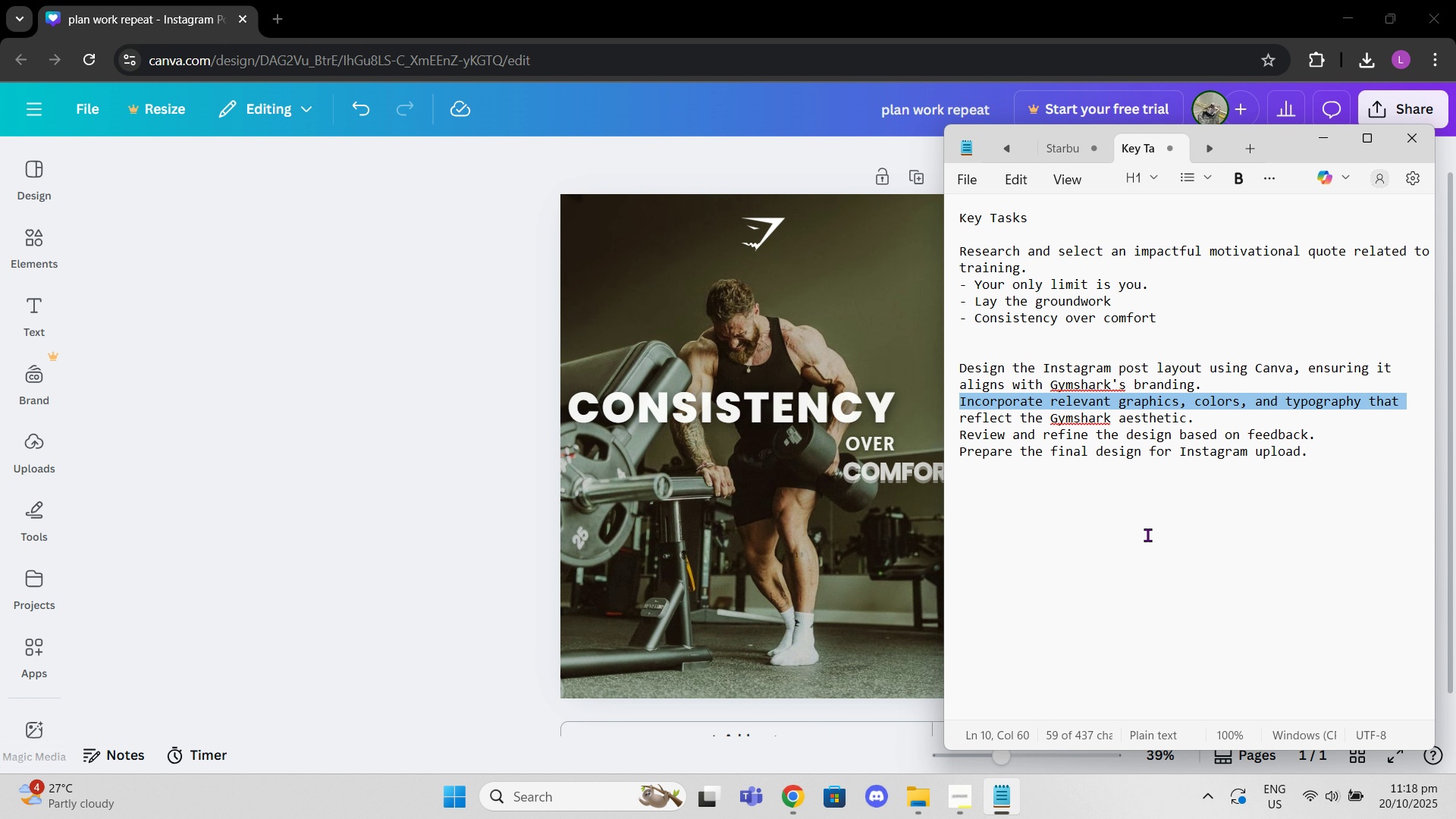 
left_click([1147, 535])
 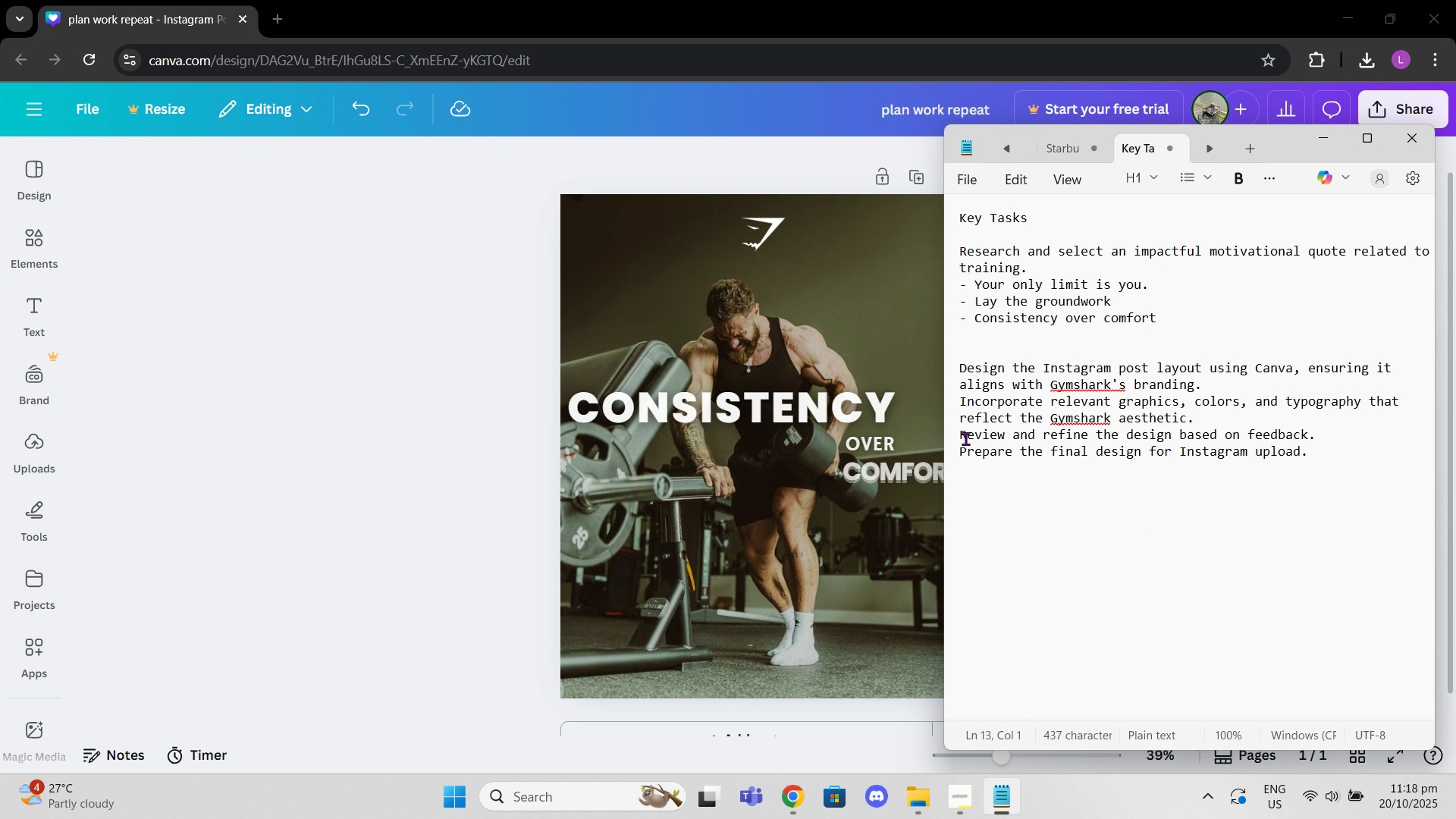 
left_click_drag(start_coordinate=[963, 437], to_coordinate=[1314, 474])
 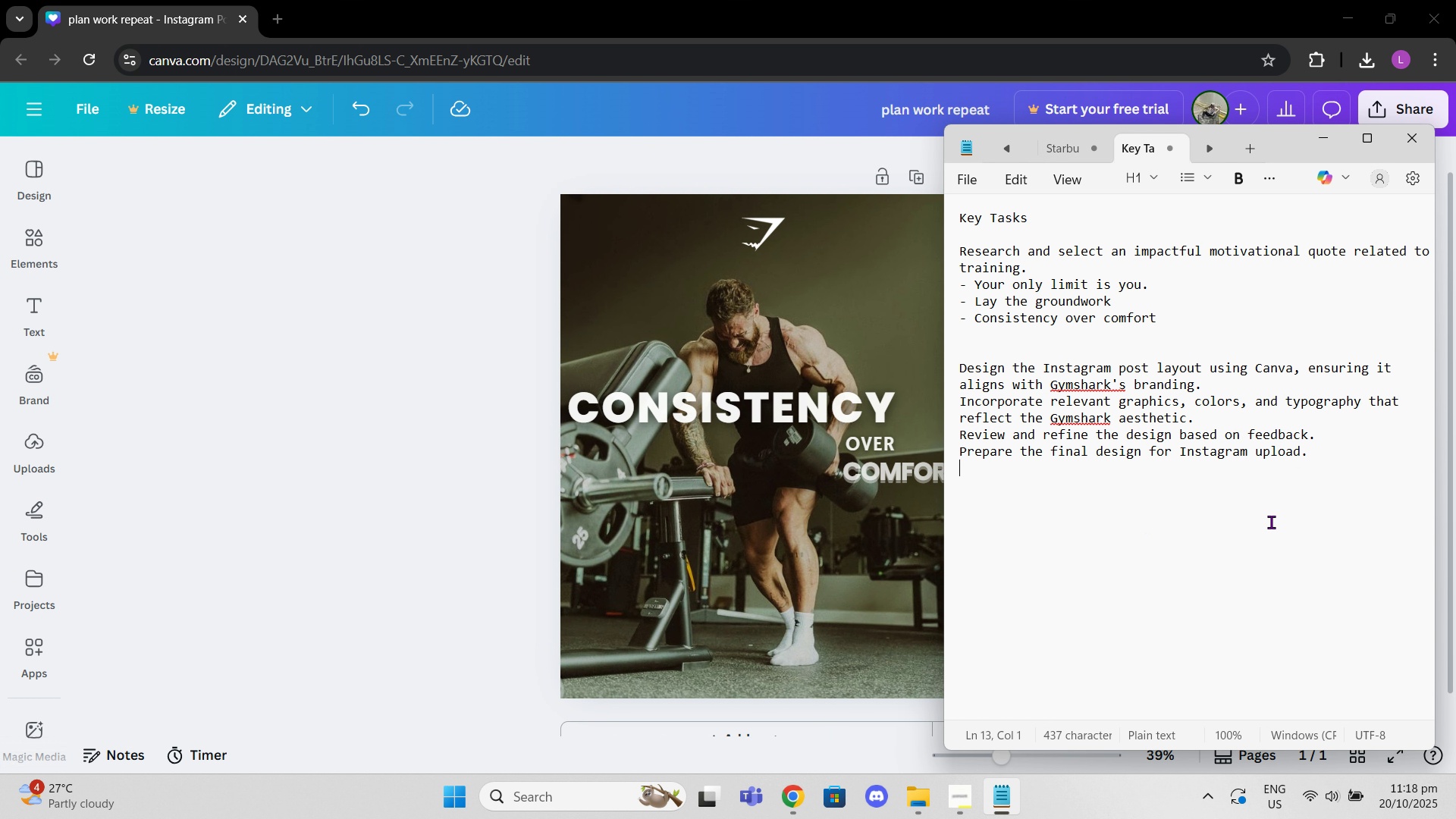 
left_click([1271, 522])
 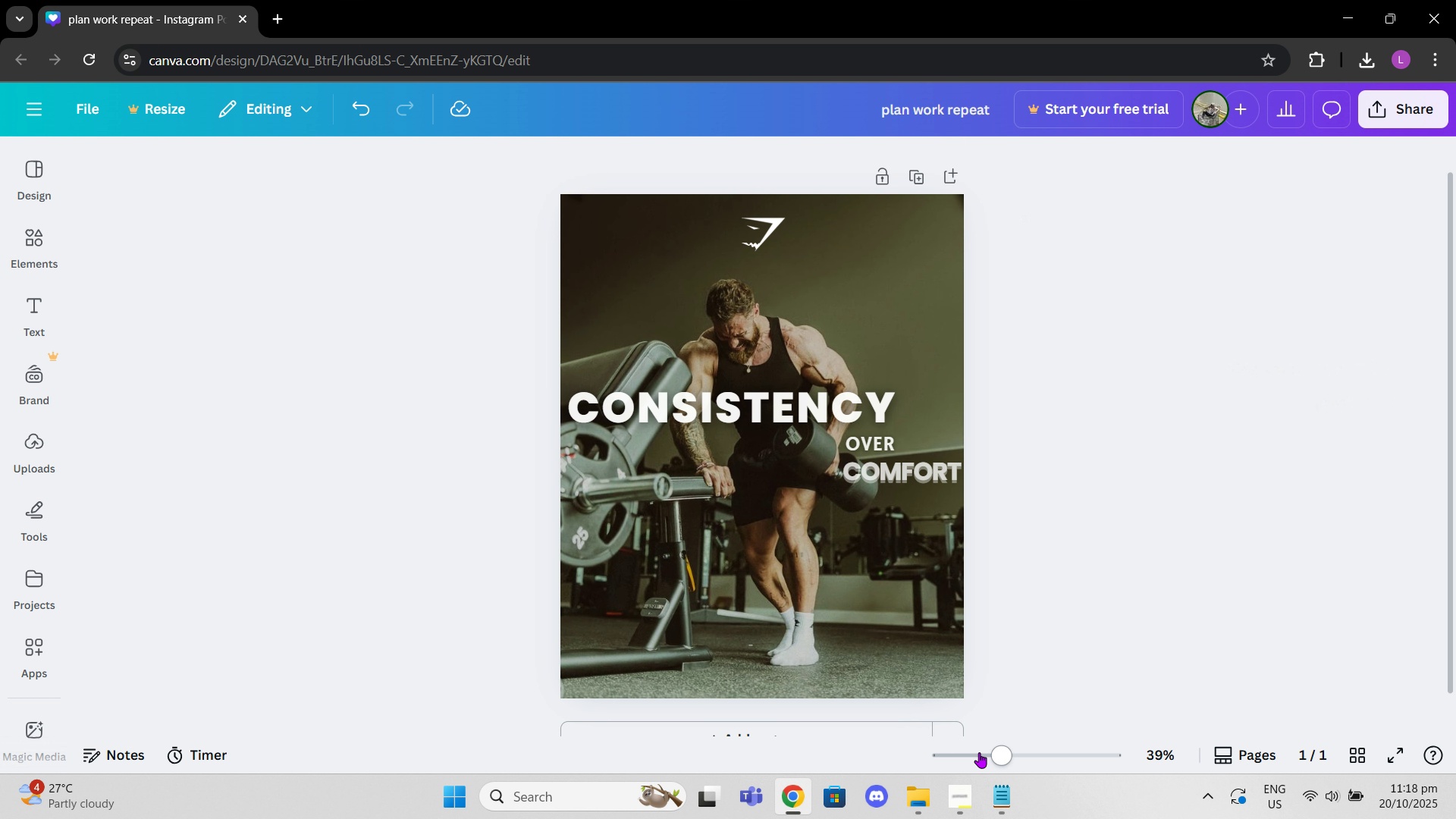 
left_click([957, 804])